 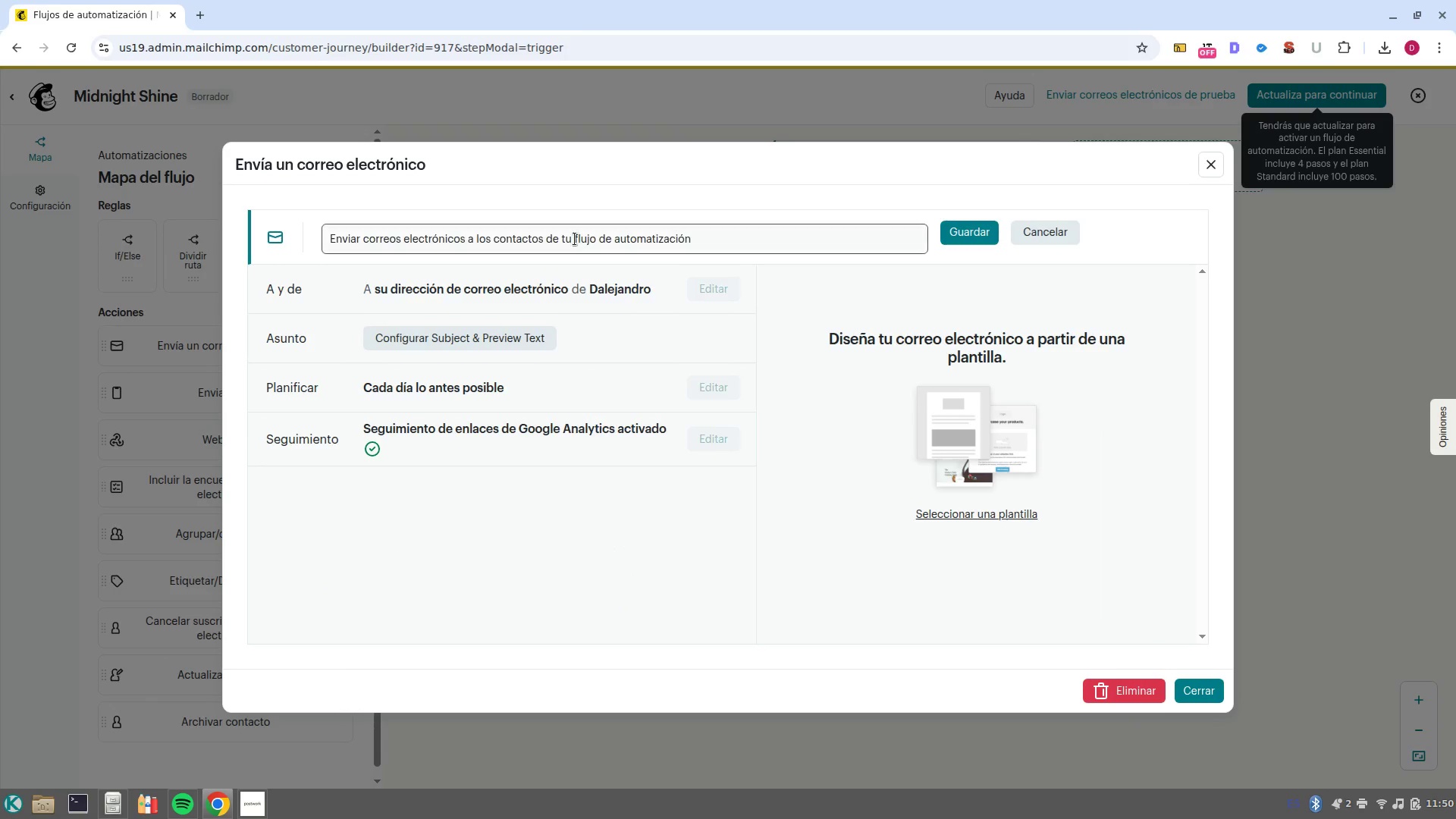 
double_click([572, 237])
 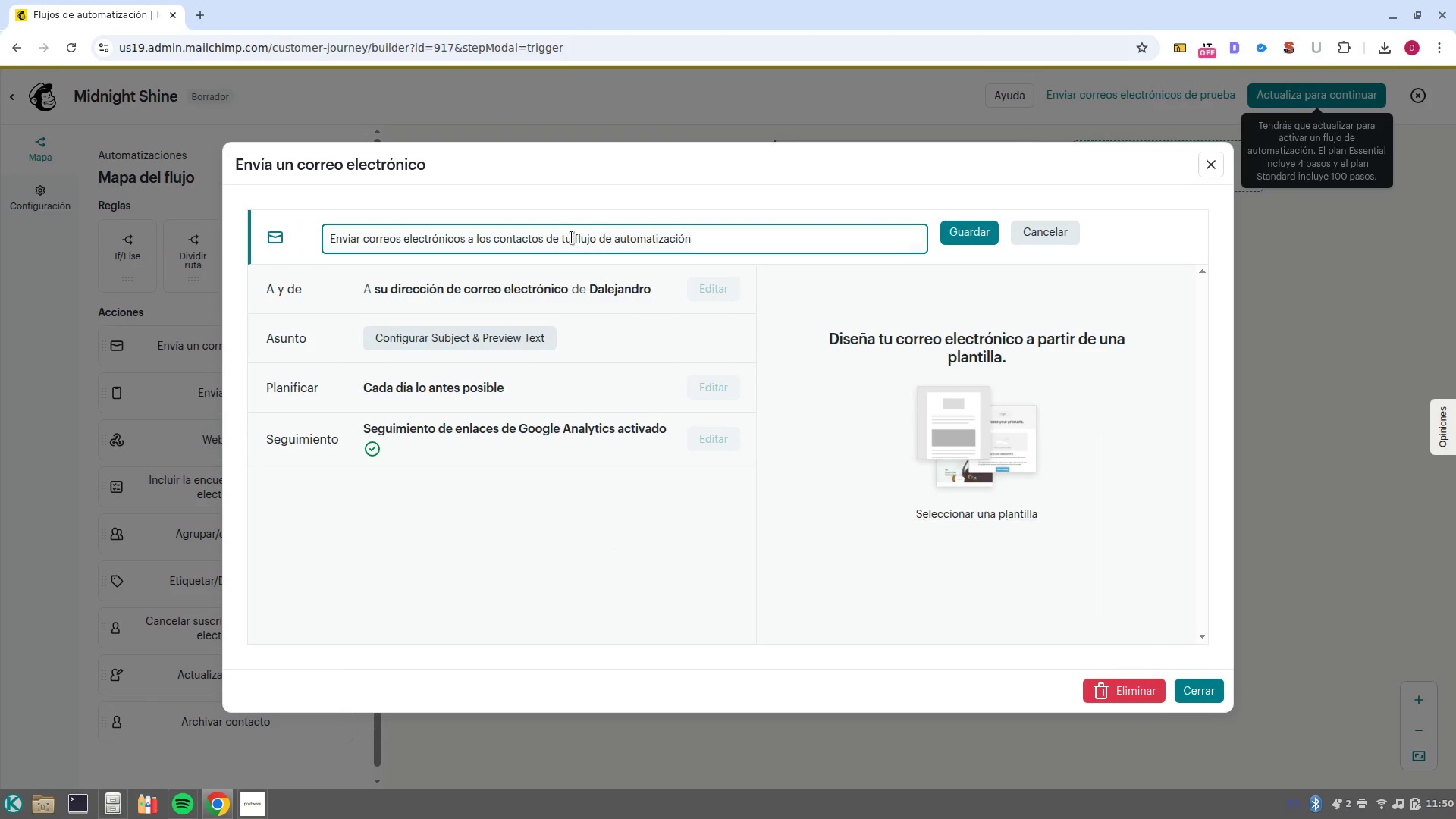 
triple_click([572, 237])
 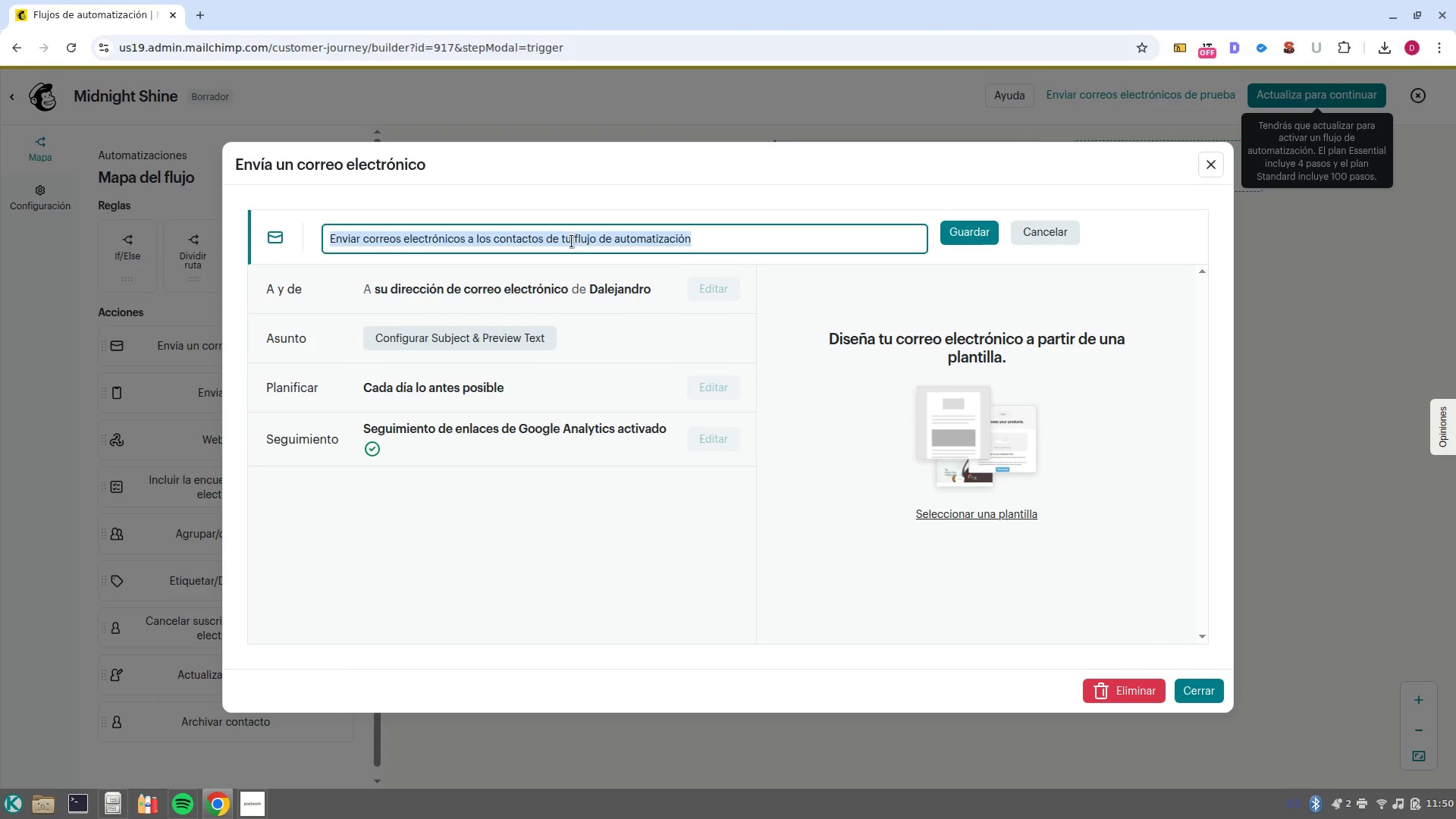 
triple_click([572, 241])
 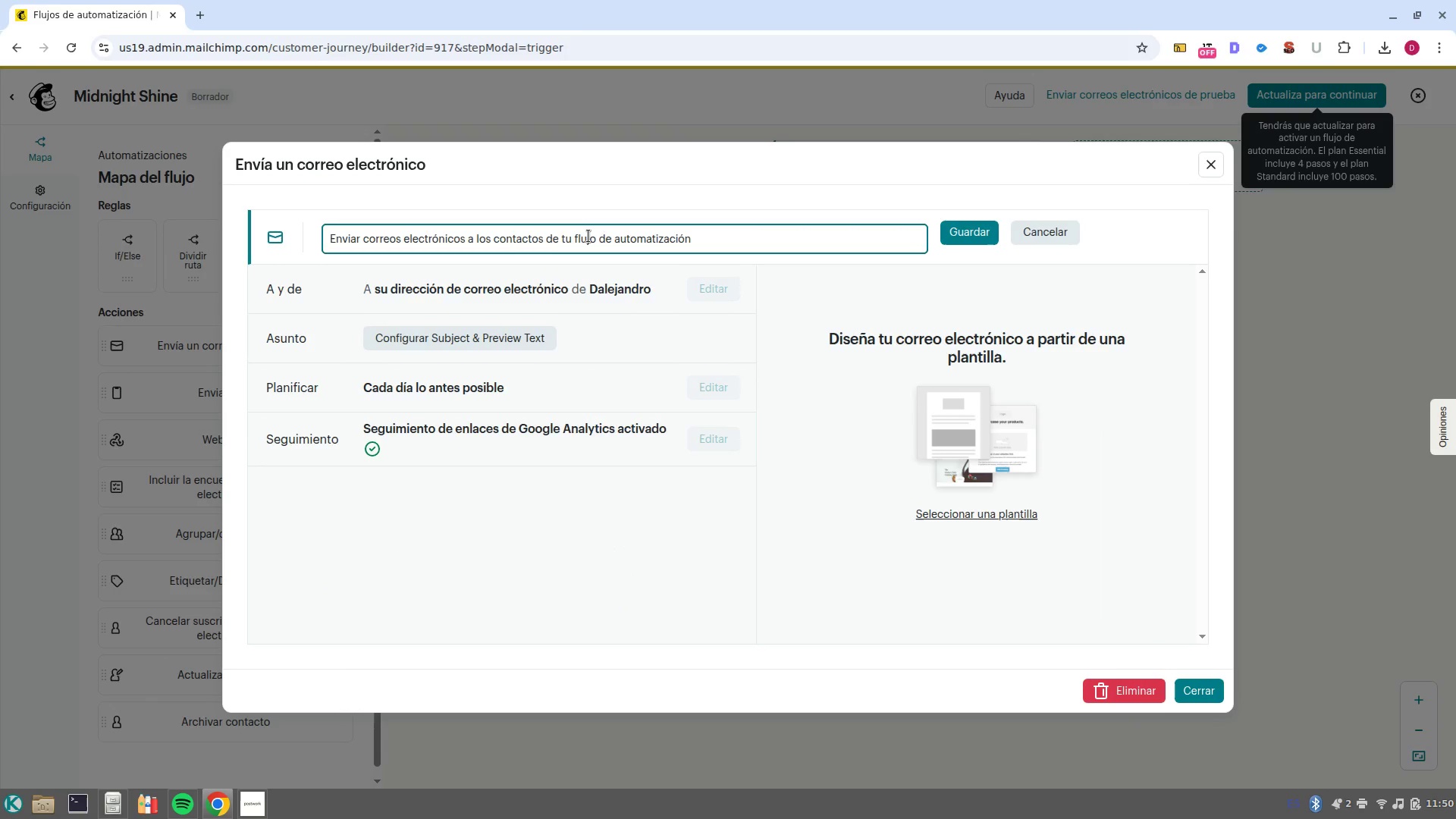 
left_click([588, 236])
 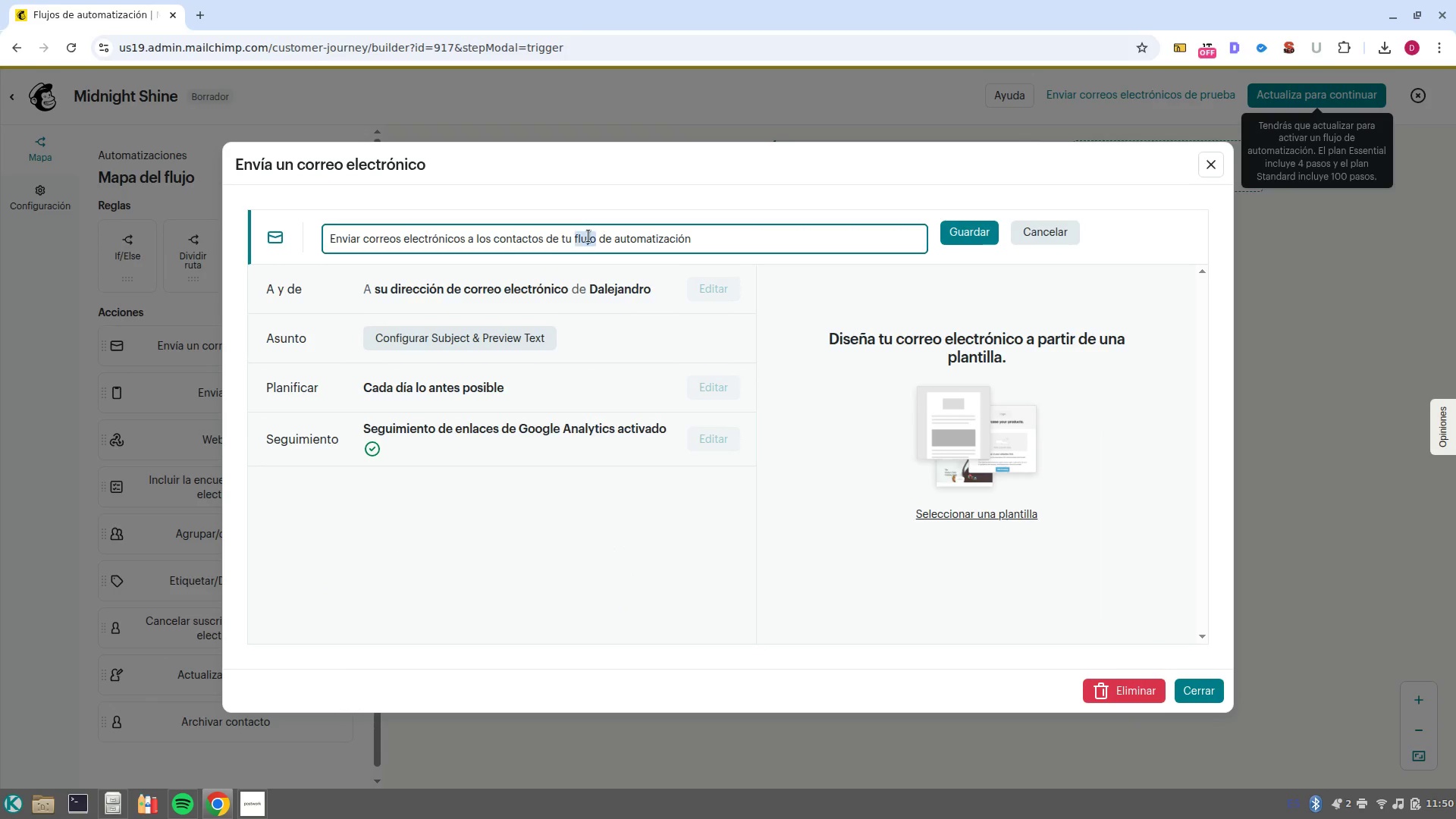 
double_click([588, 236])
 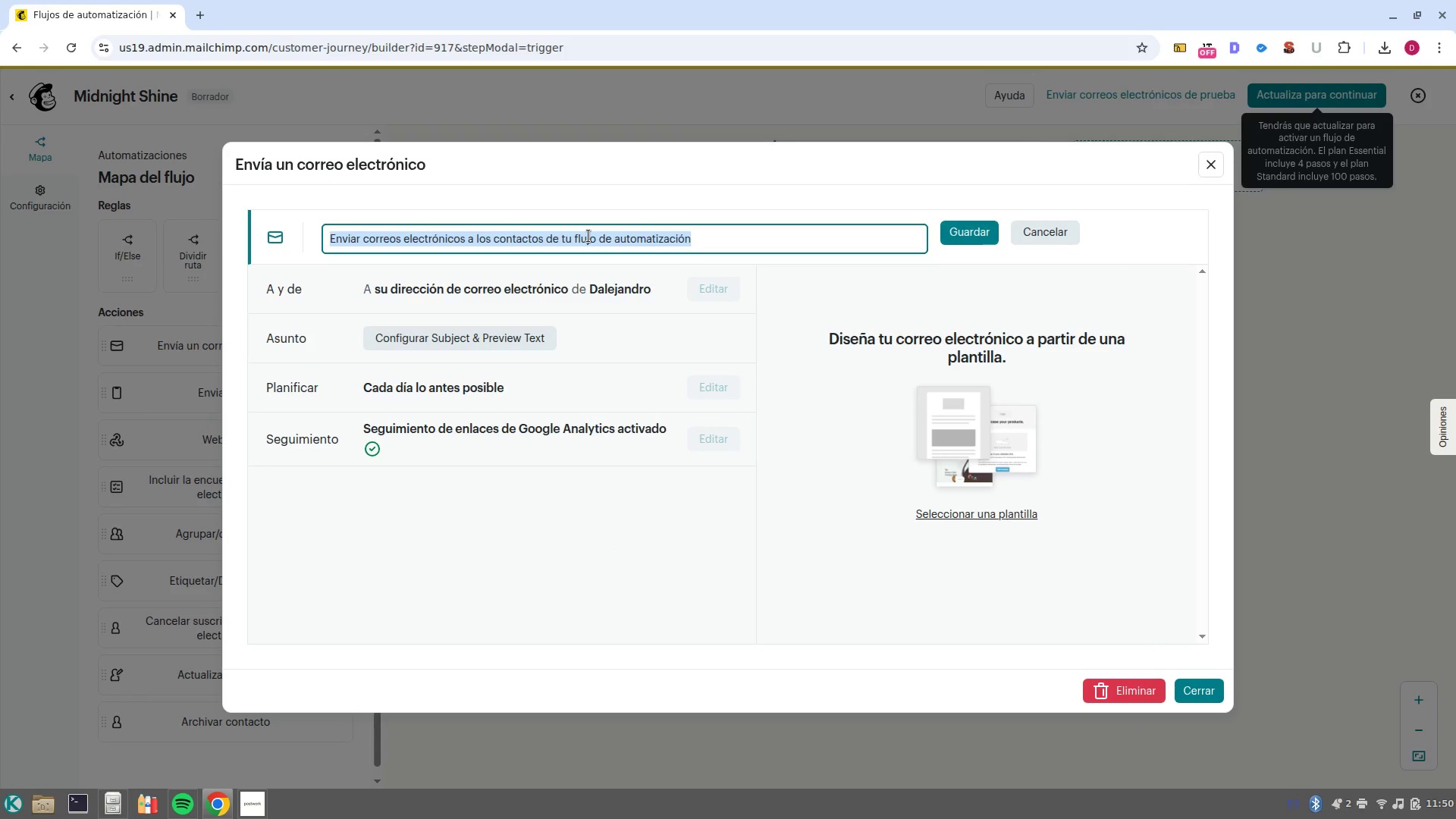 
key(Backspace)
 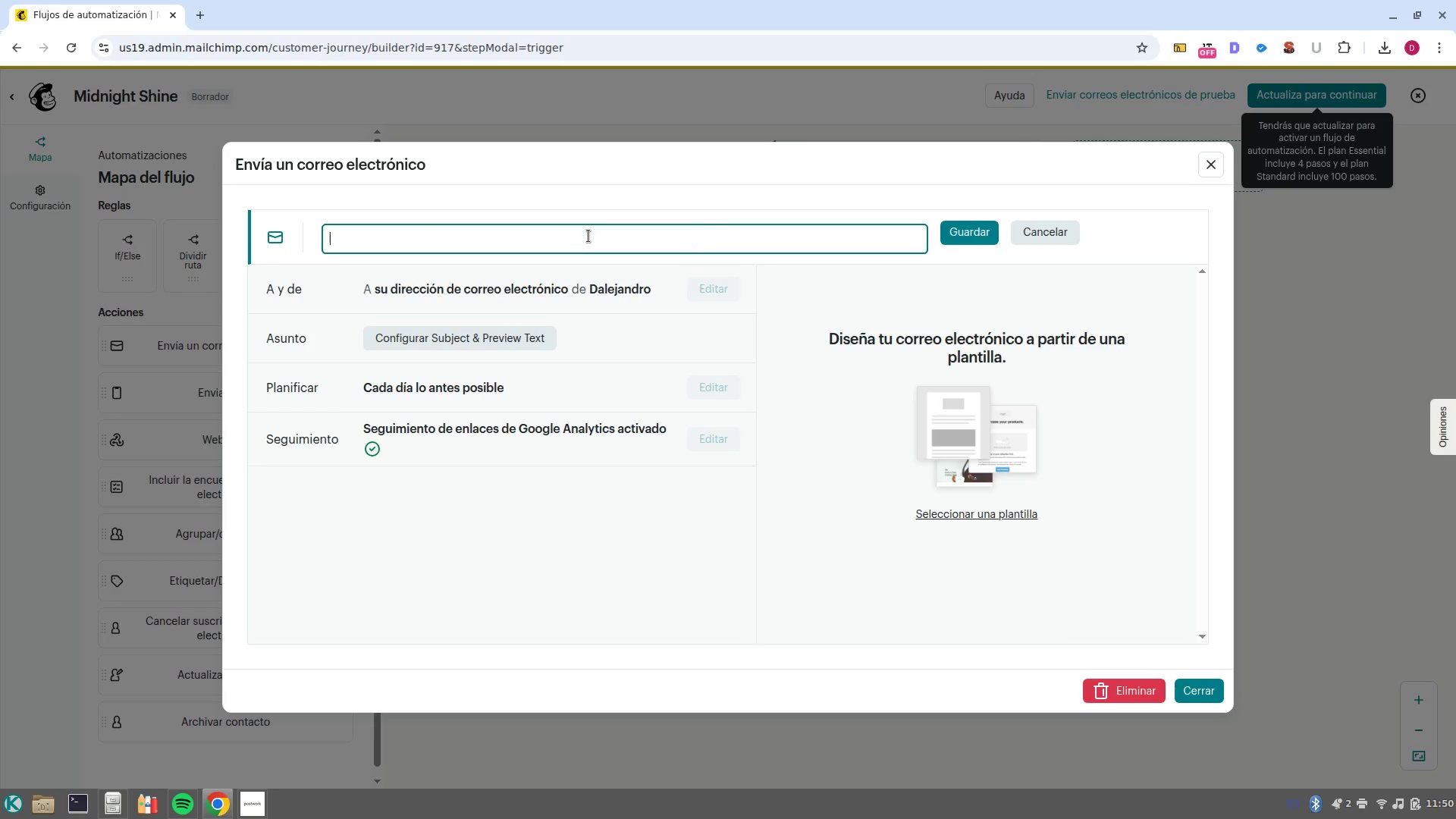 
key(Control+V)
 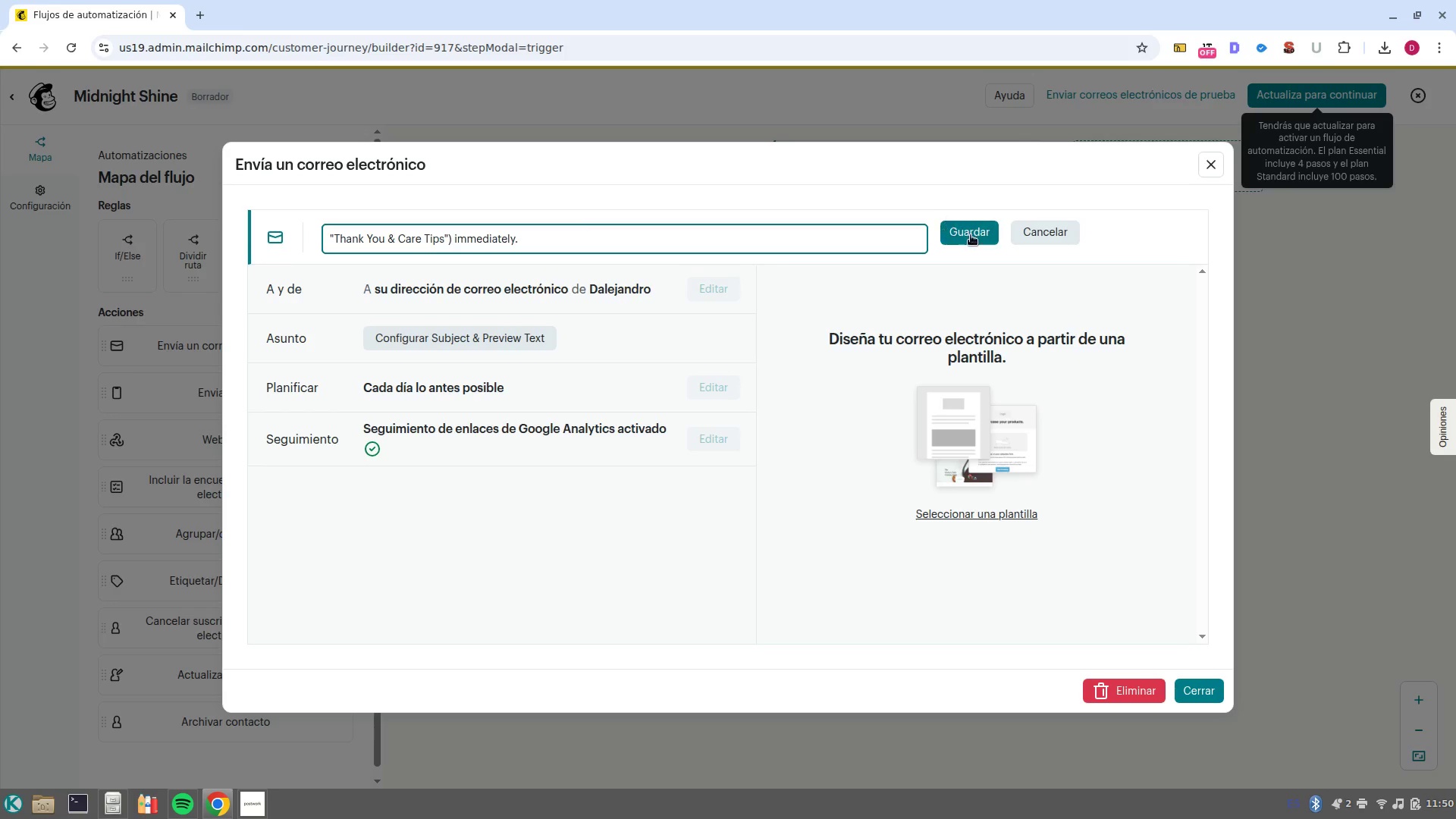 
left_click([973, 234])
 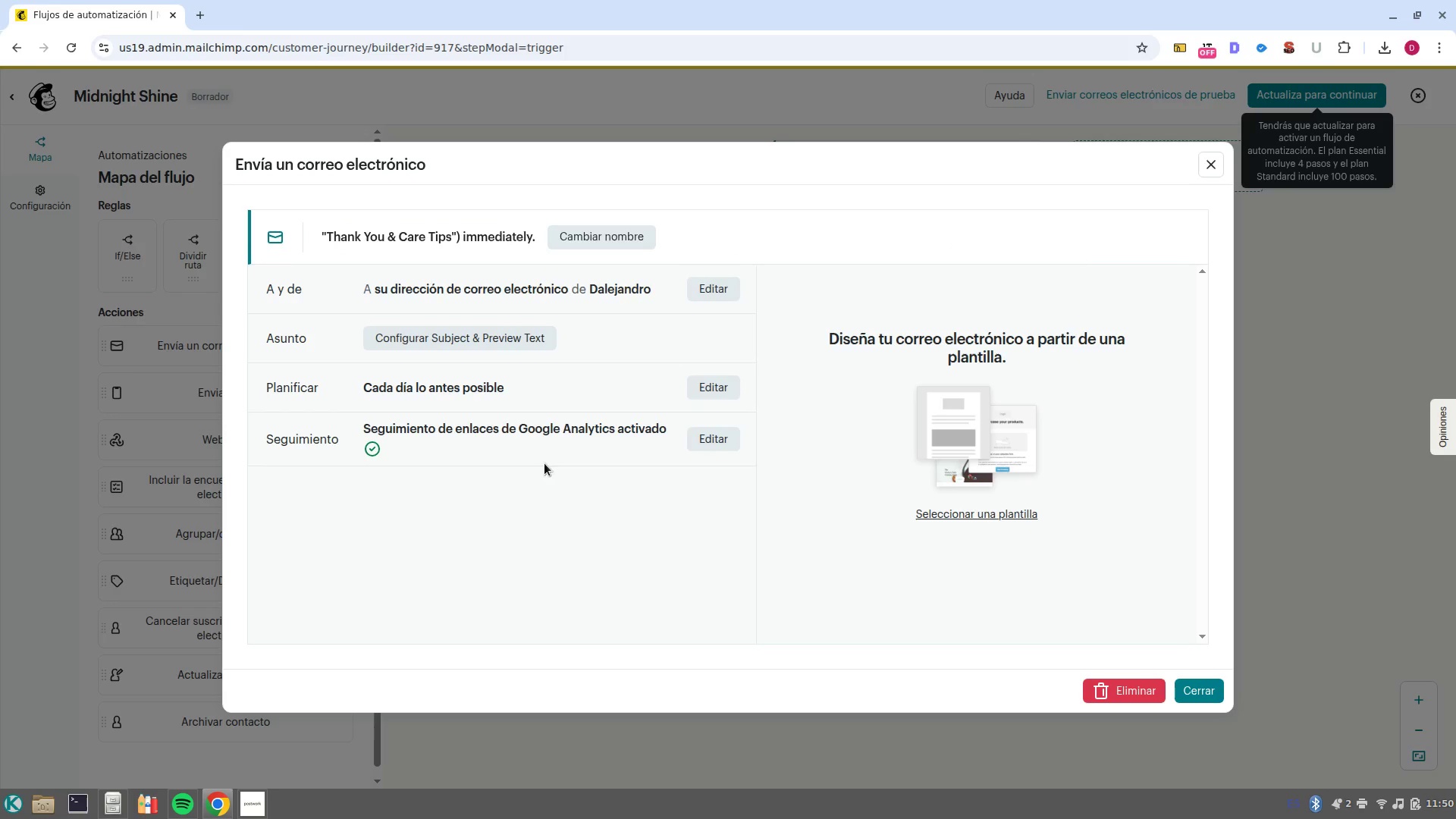 
left_click([601, 235])
 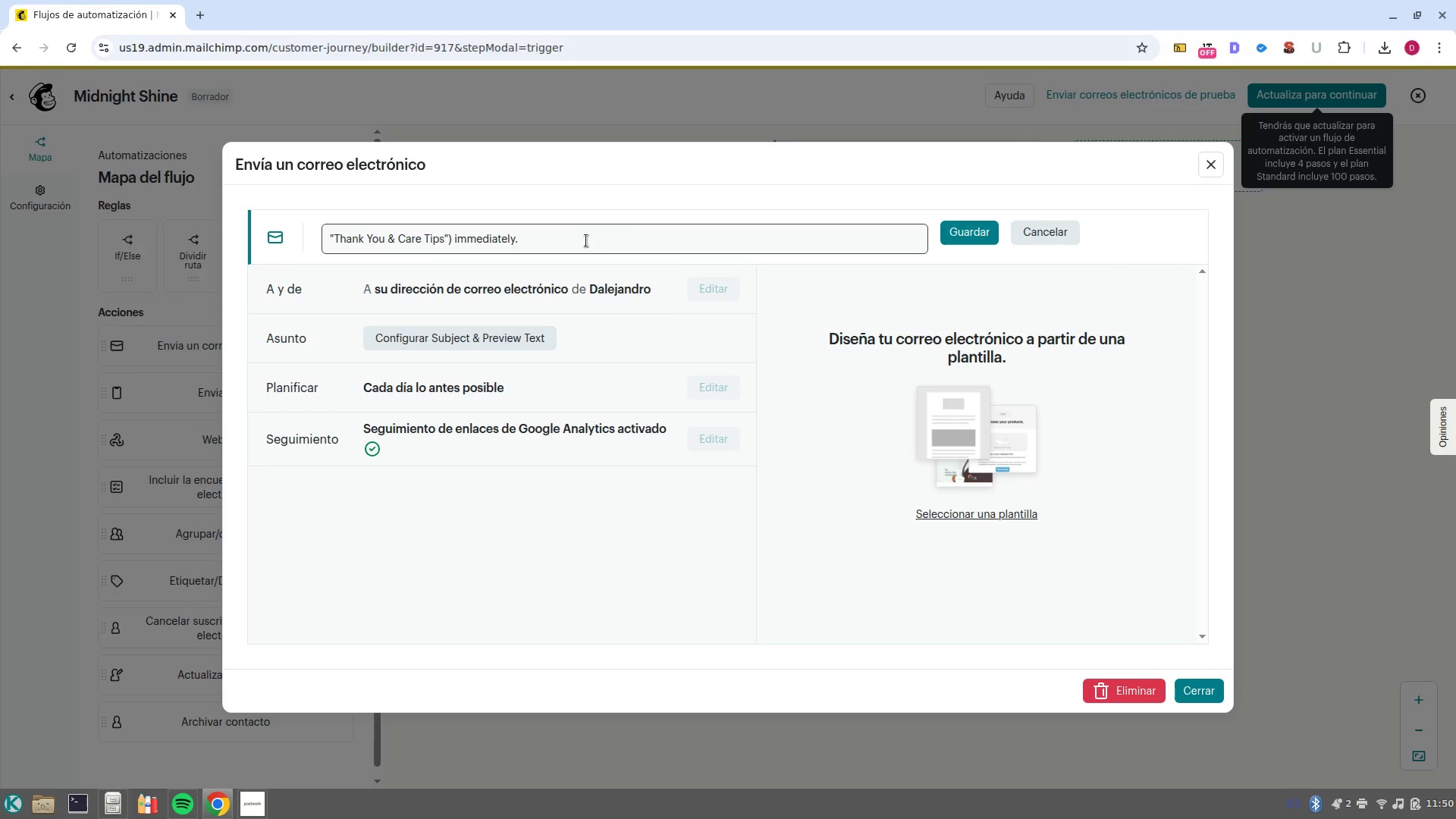 
left_click([582, 242])
 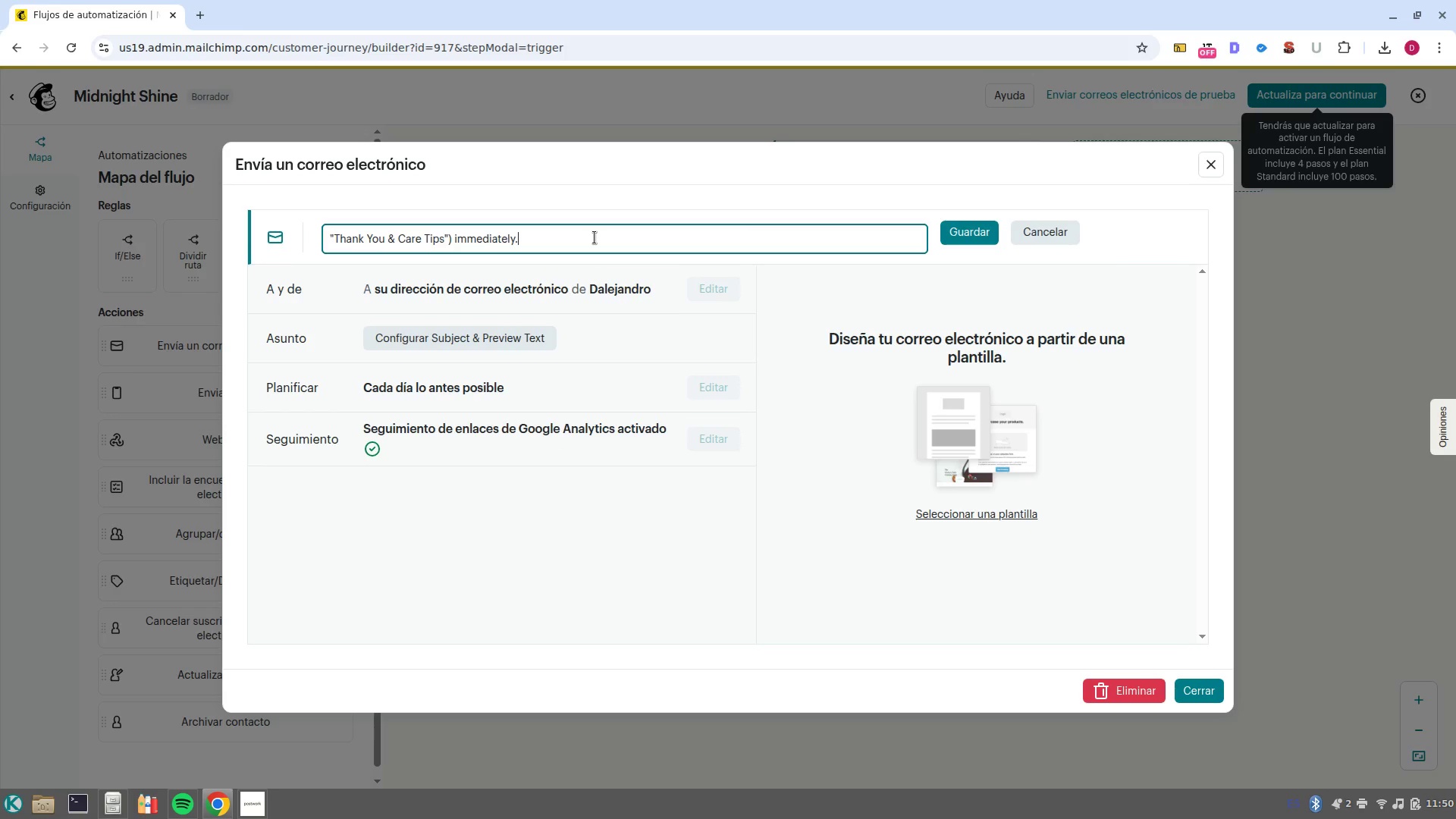 
key(Control+Backspace)
 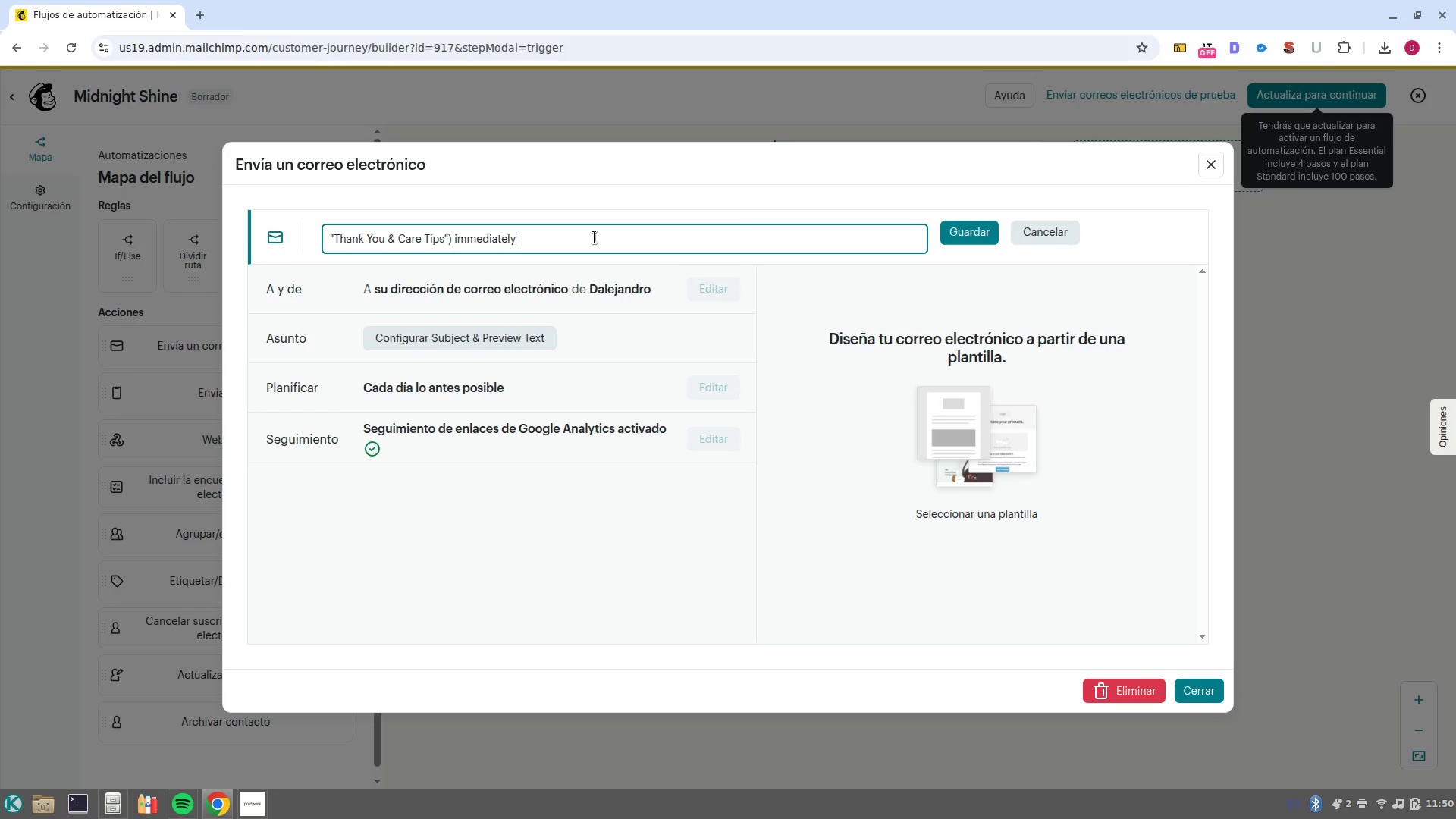 
key(Backspace)
 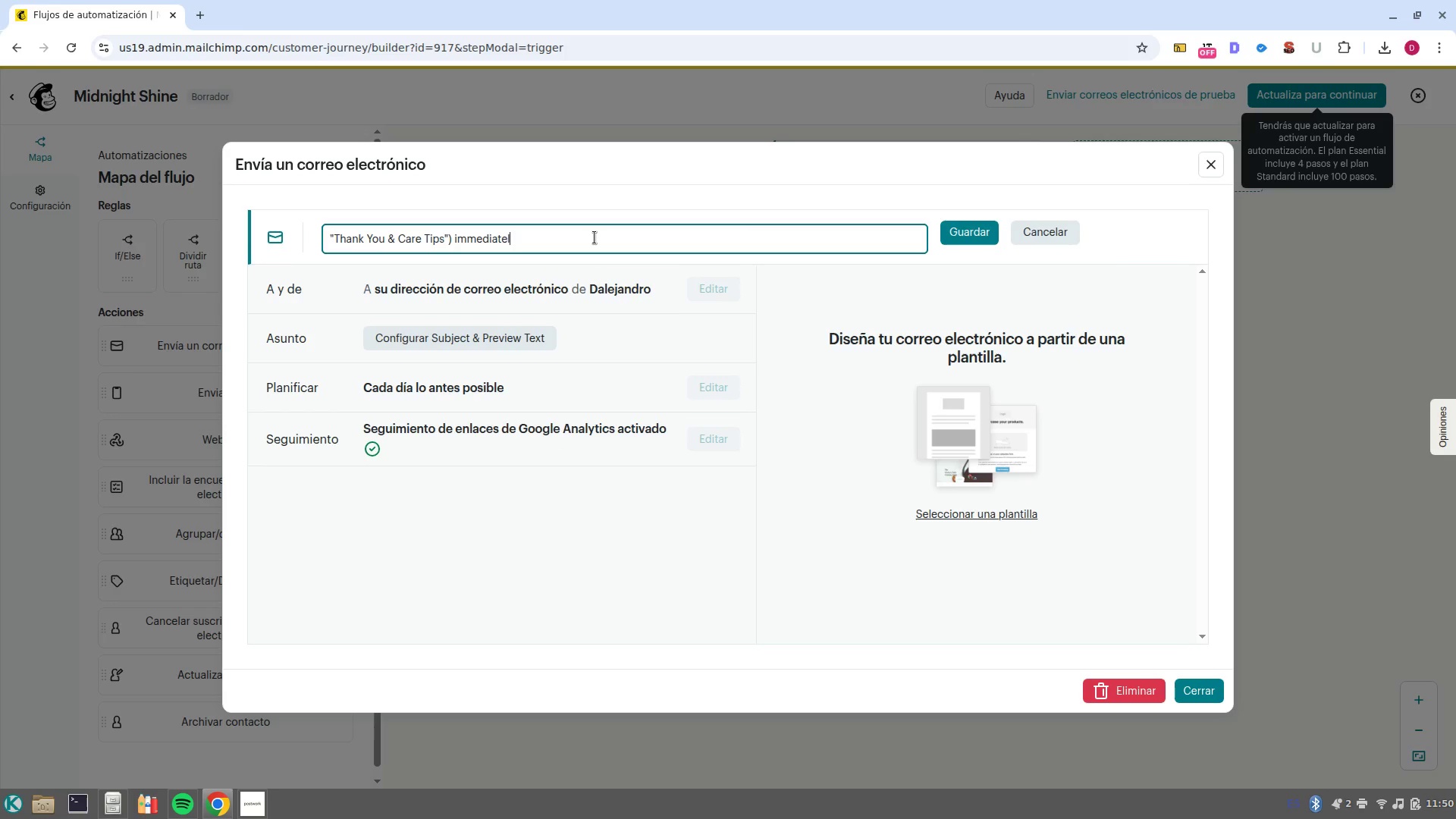 
key(Control+ControlLeft)
 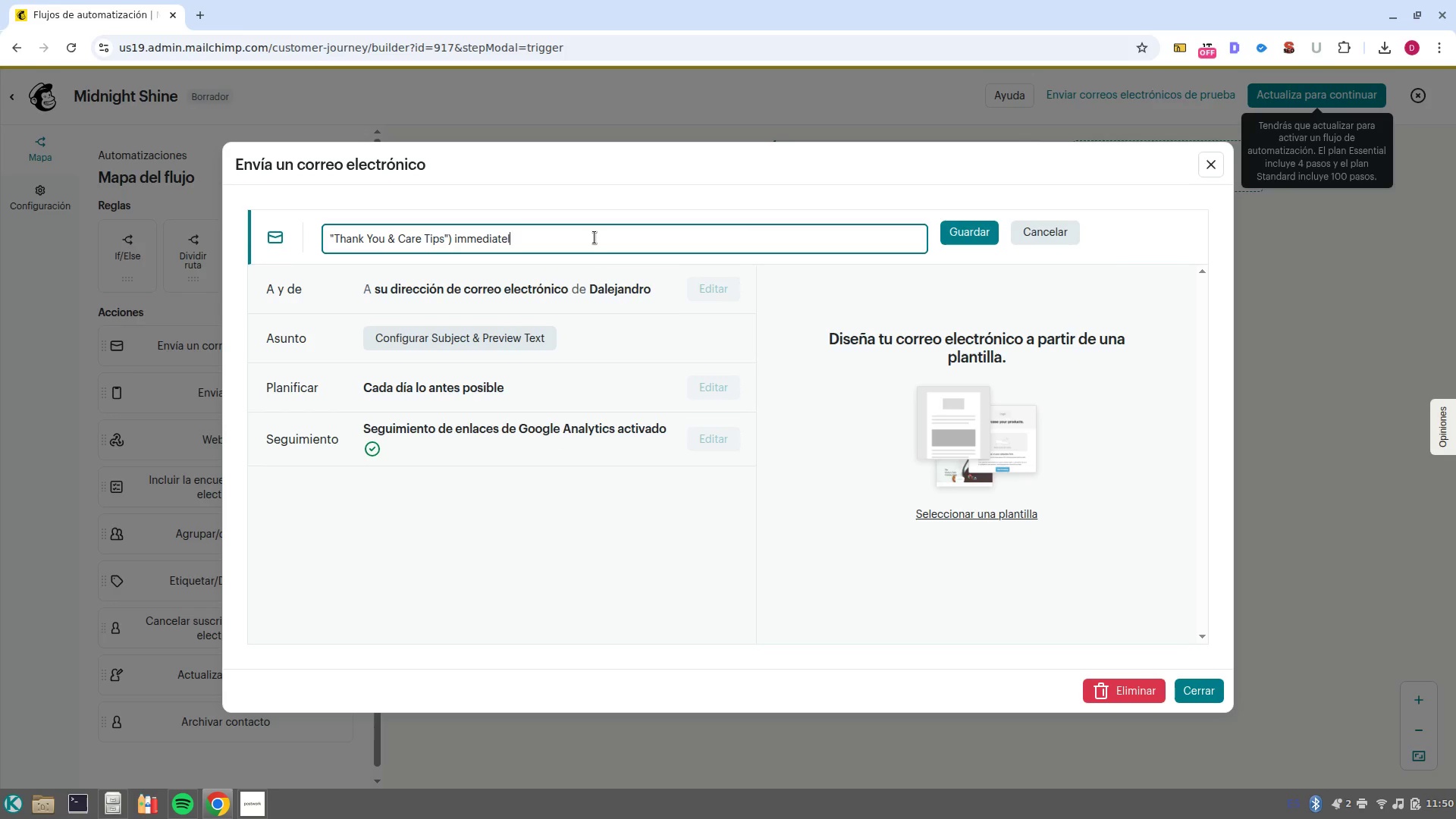 
key(Control+Backspace)
 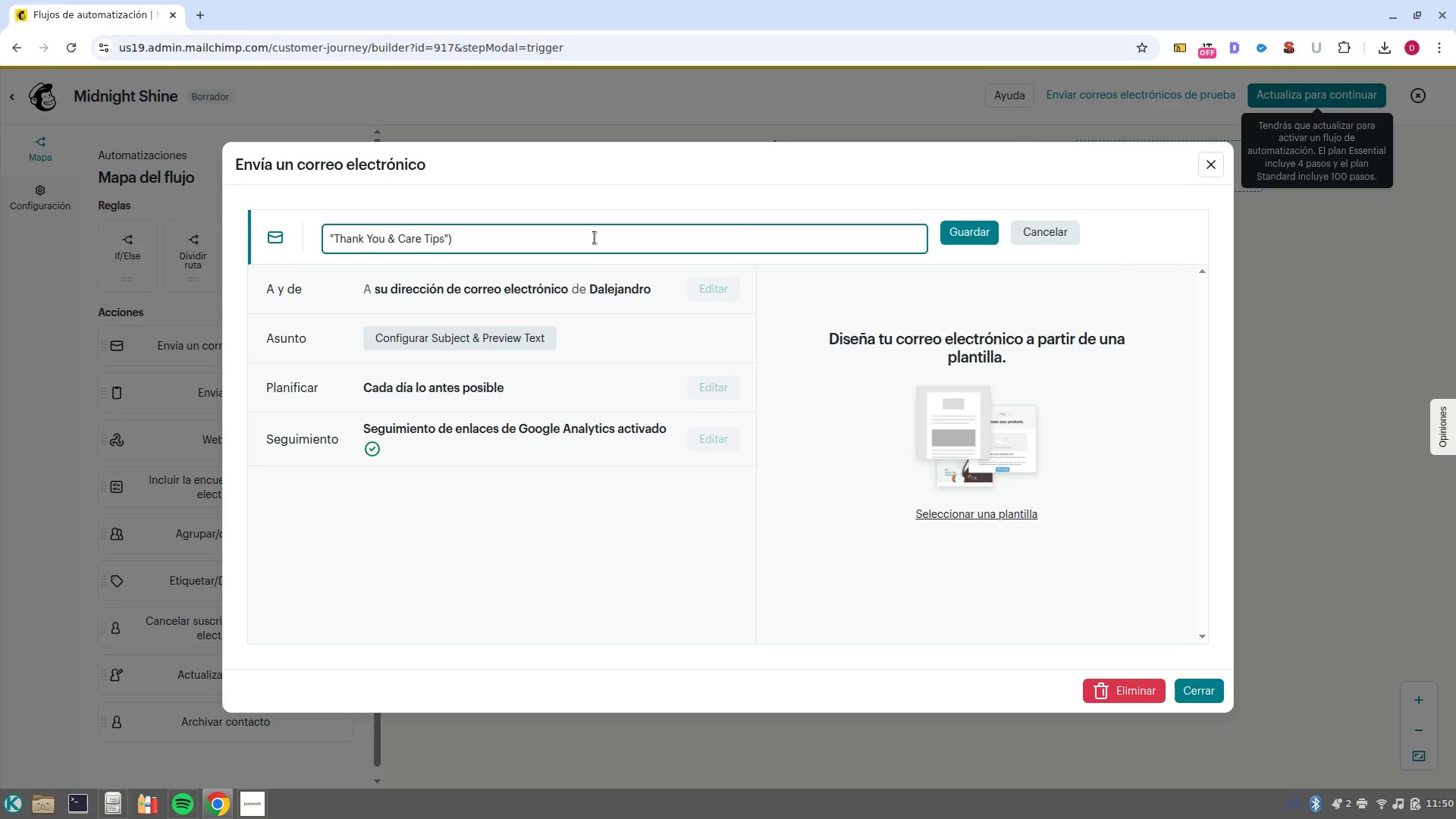 
key(Backspace)
 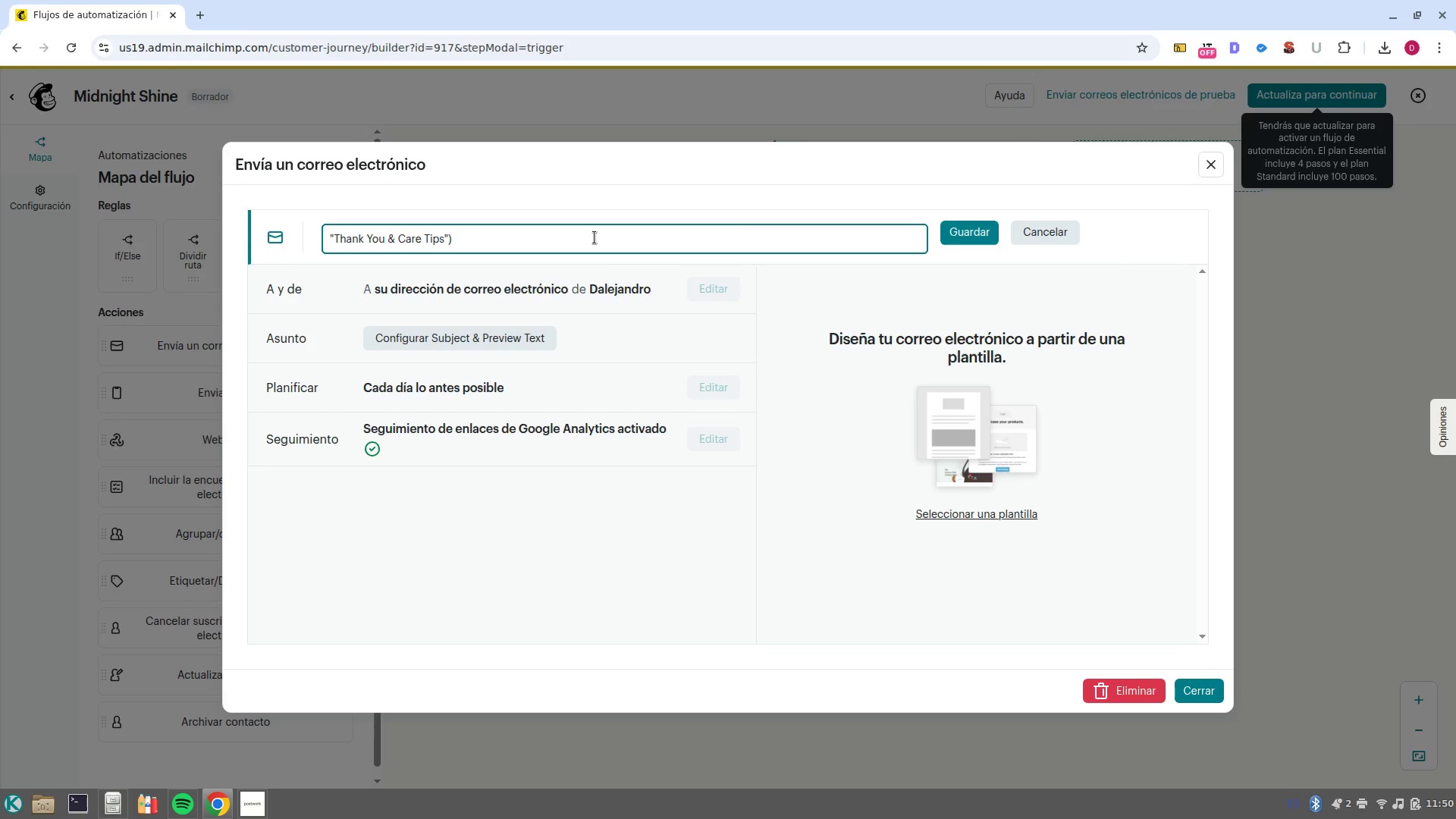 
key(Backspace)
 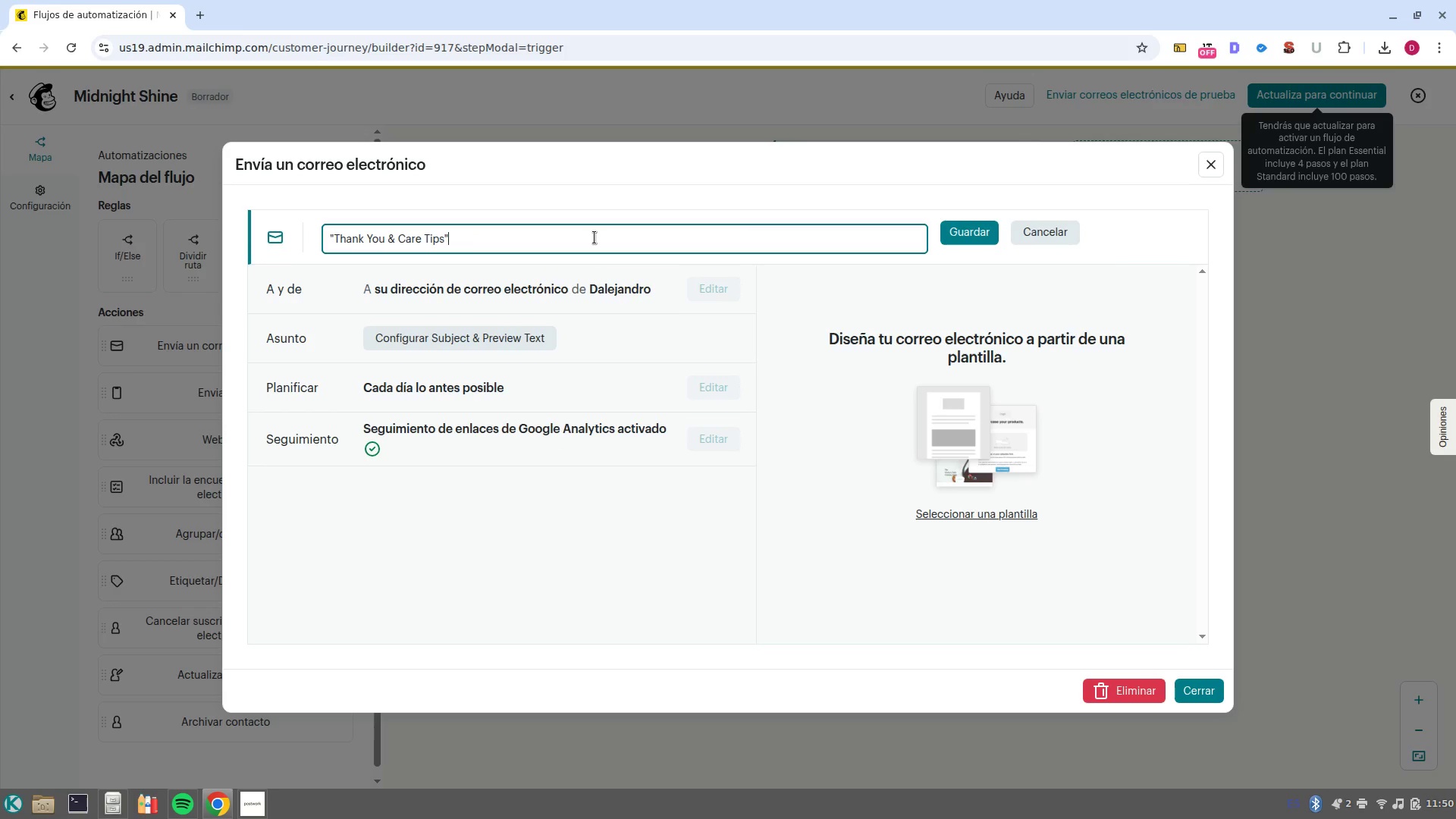 
key(Backspace)
 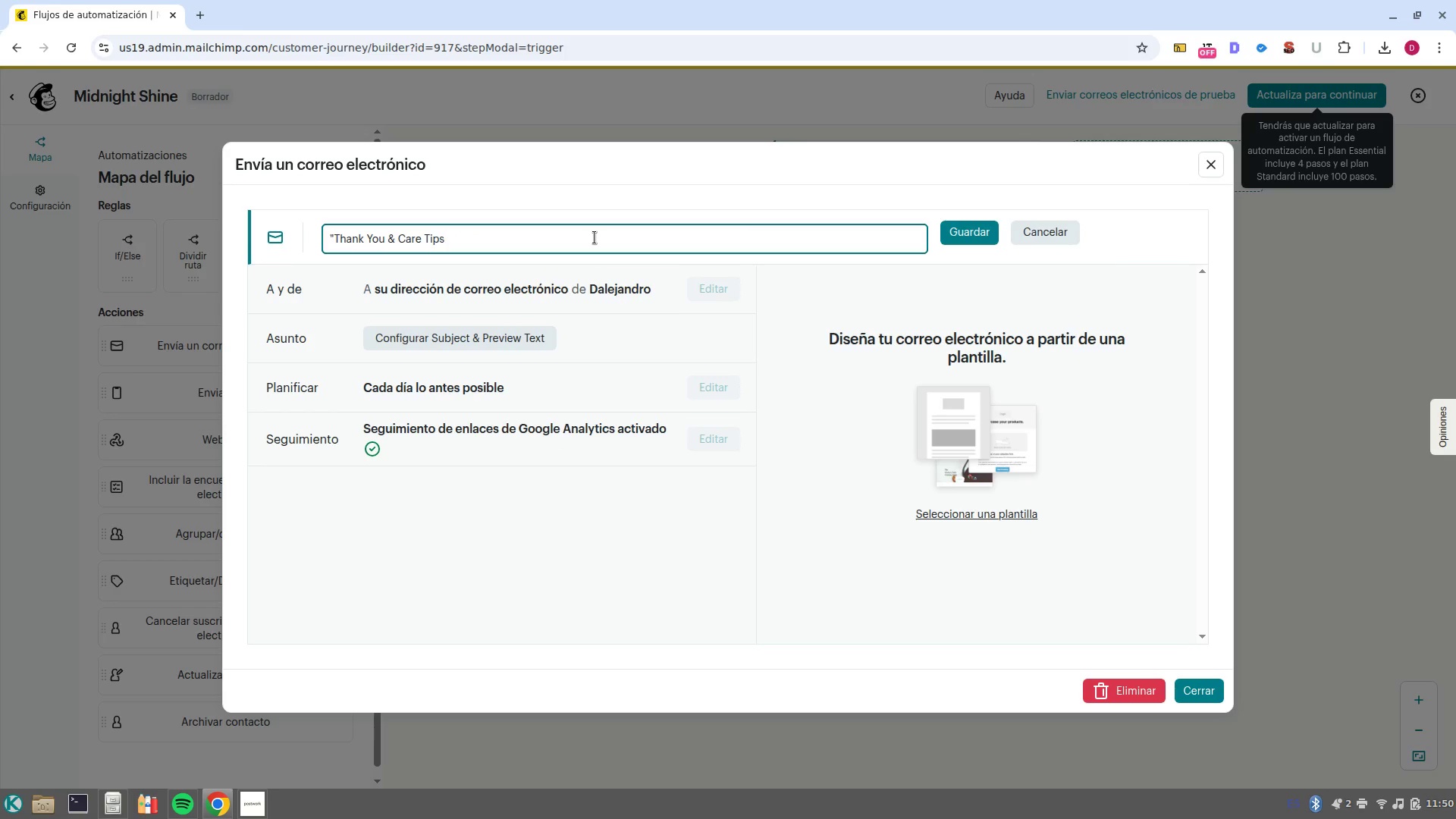 
key(Control+ArrowLeft)
 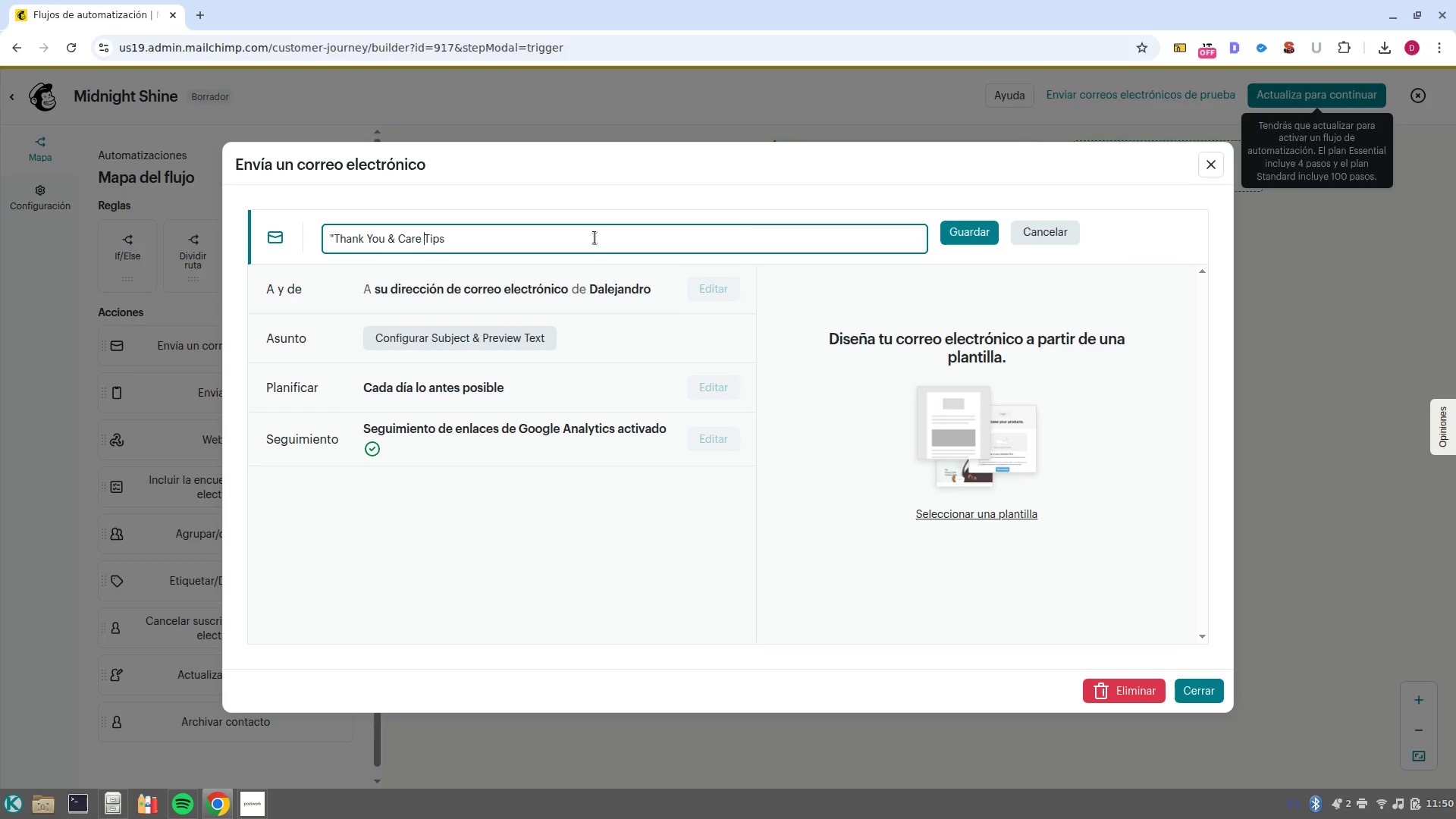 
key(Control+ArrowLeft)
 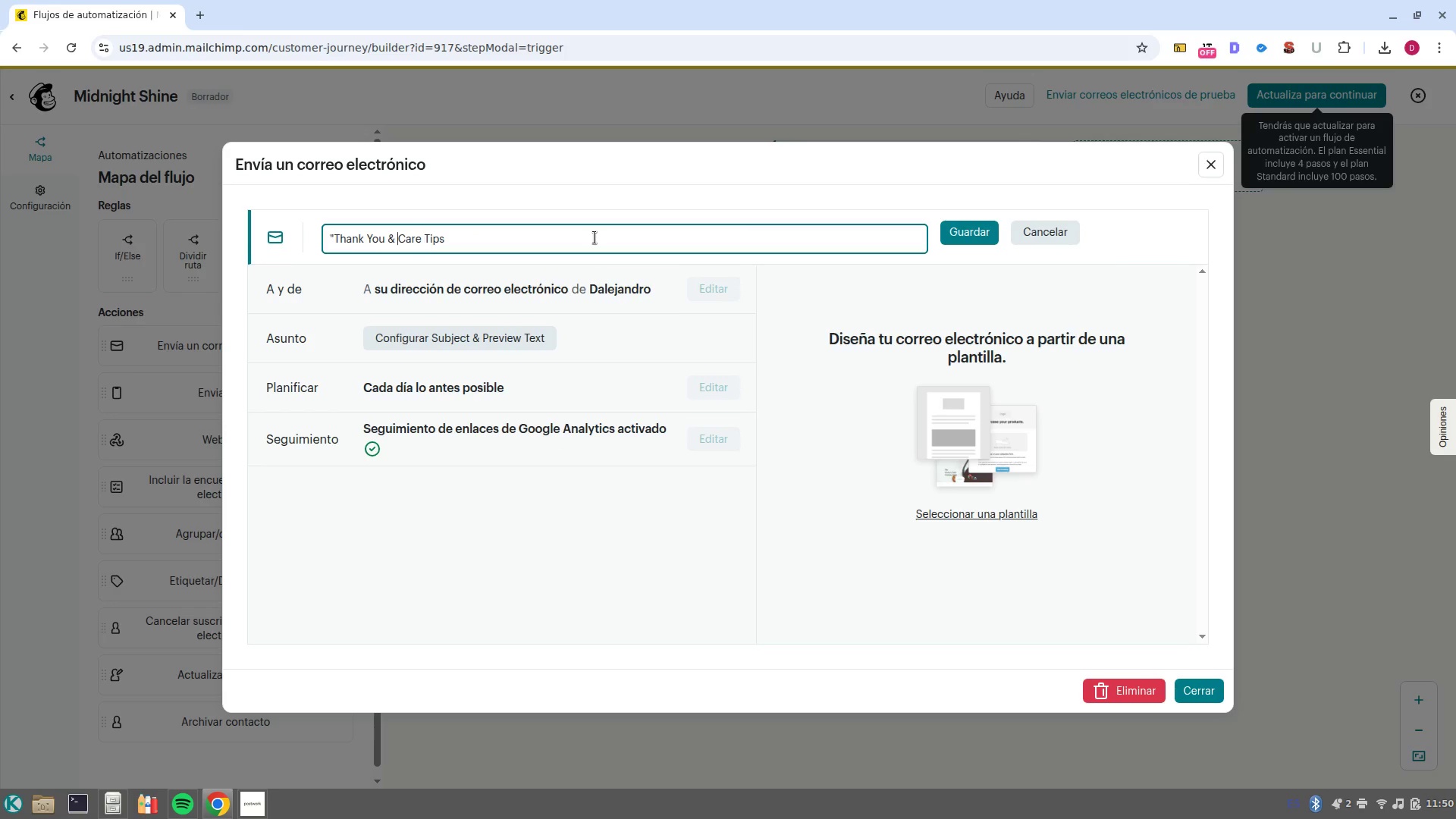 
key(Control+ArrowLeft)
 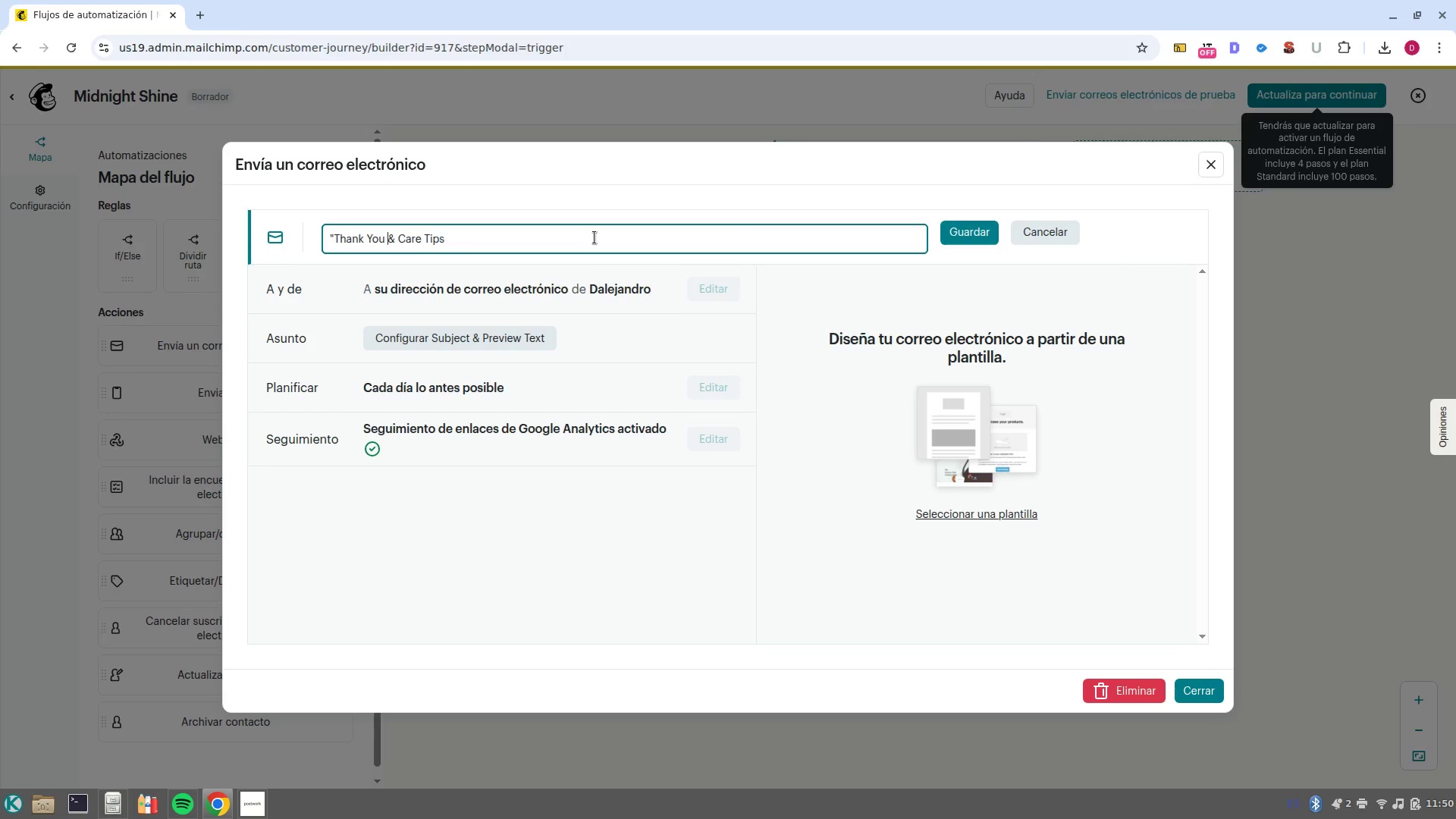 
key(Control+ArrowLeft)
 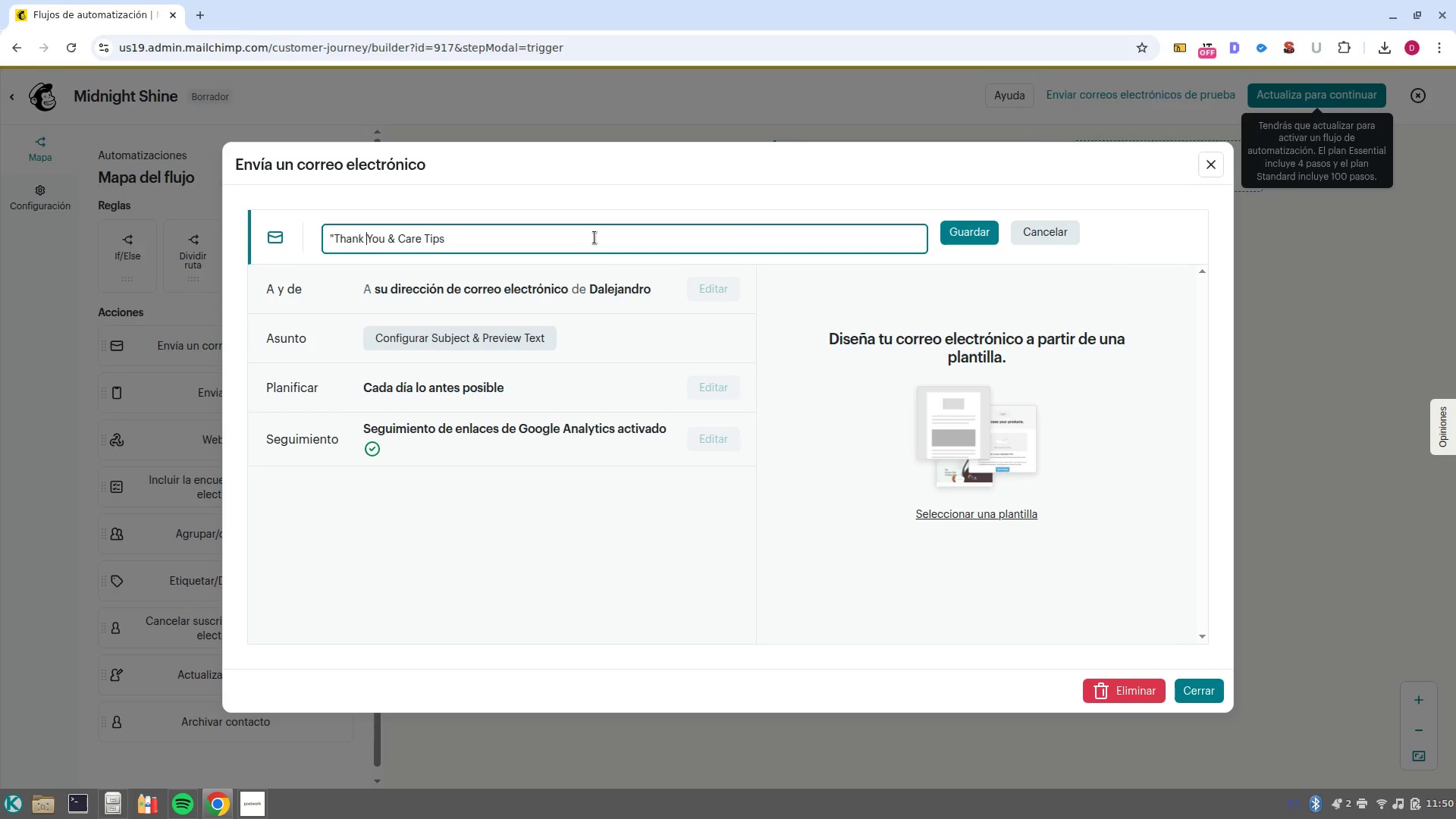 
key(Control+ArrowLeft)
 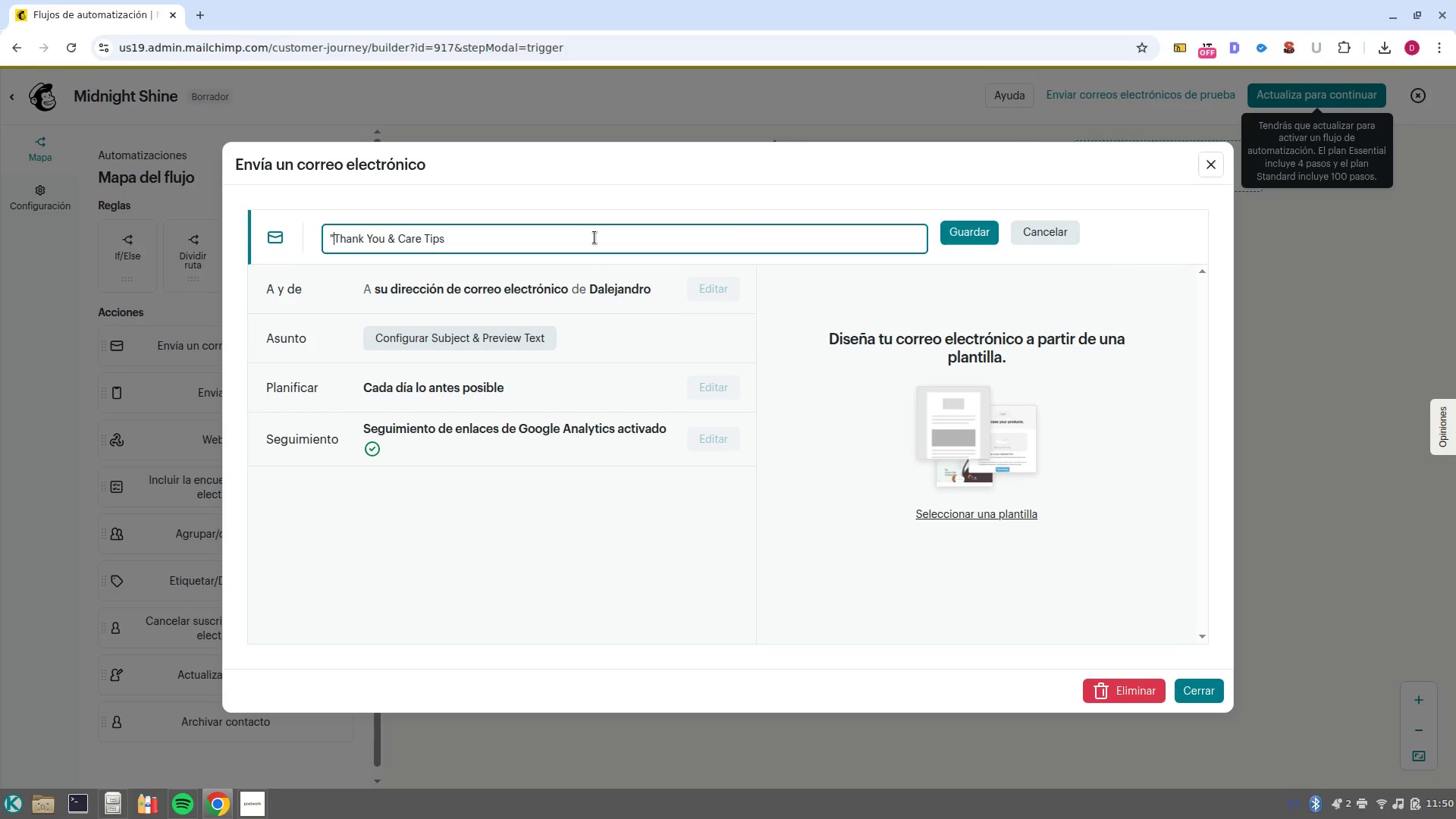 
key(Backspace)
 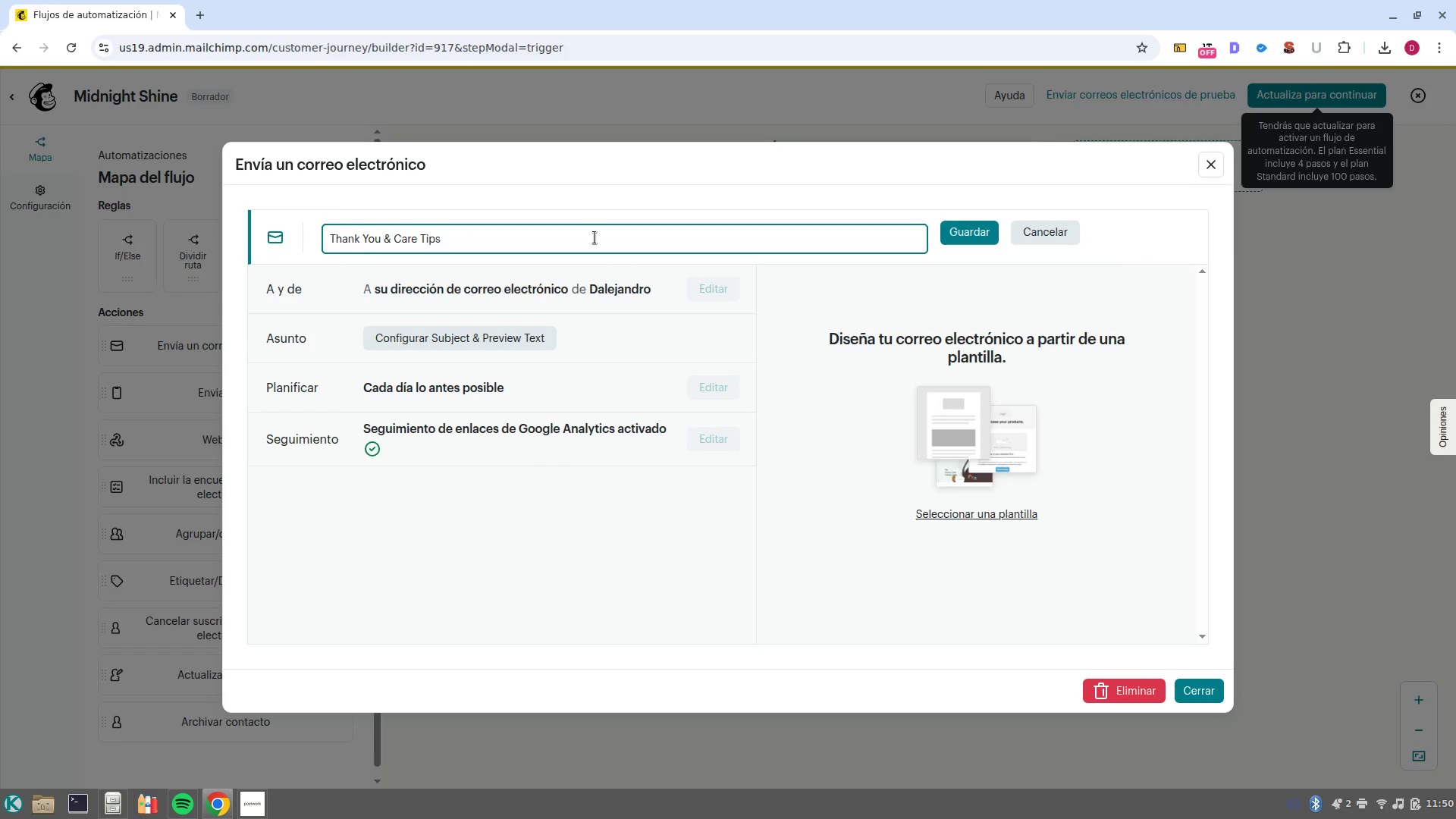 
key(Backspace)
 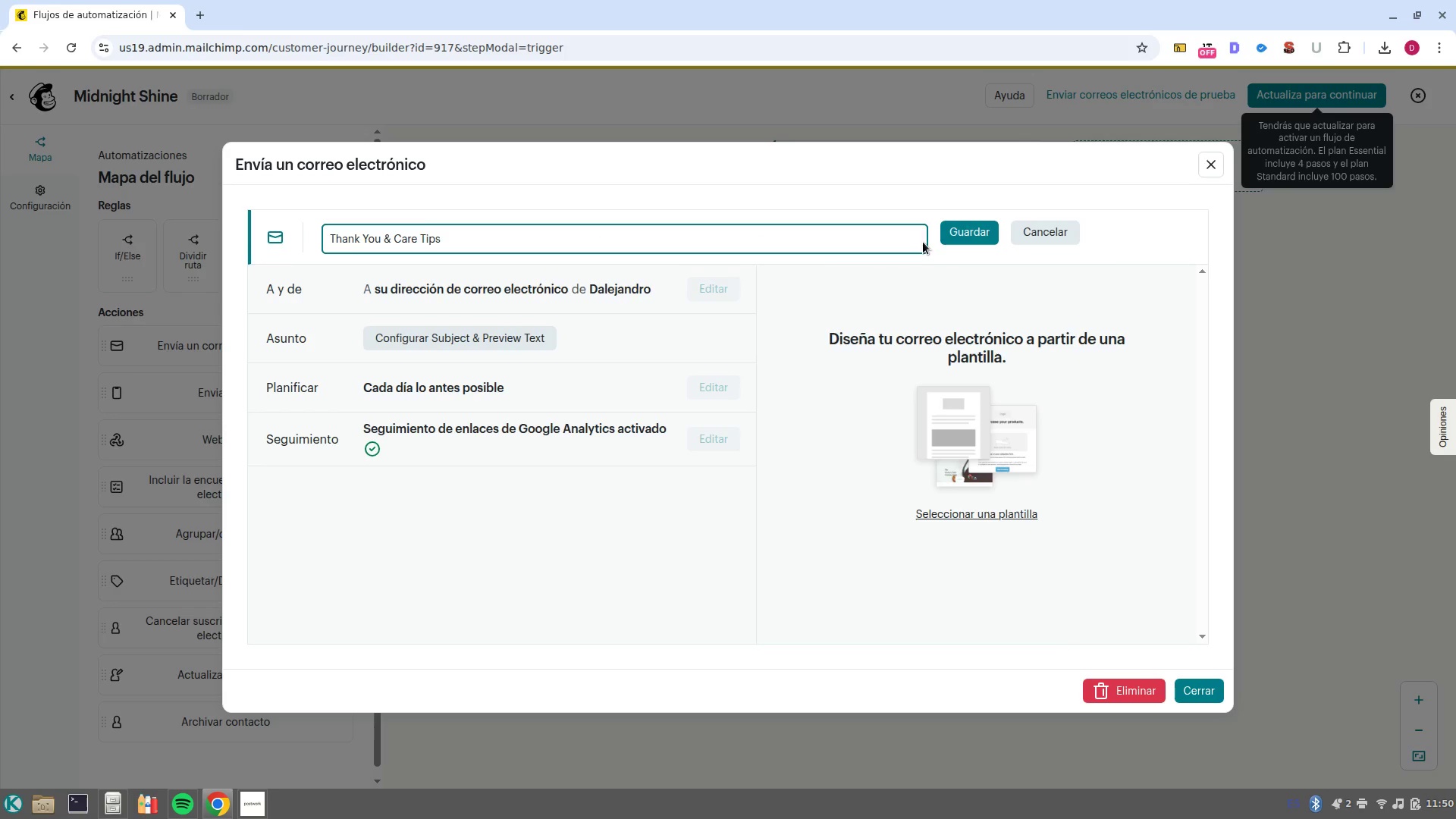 
left_click([959, 231])
 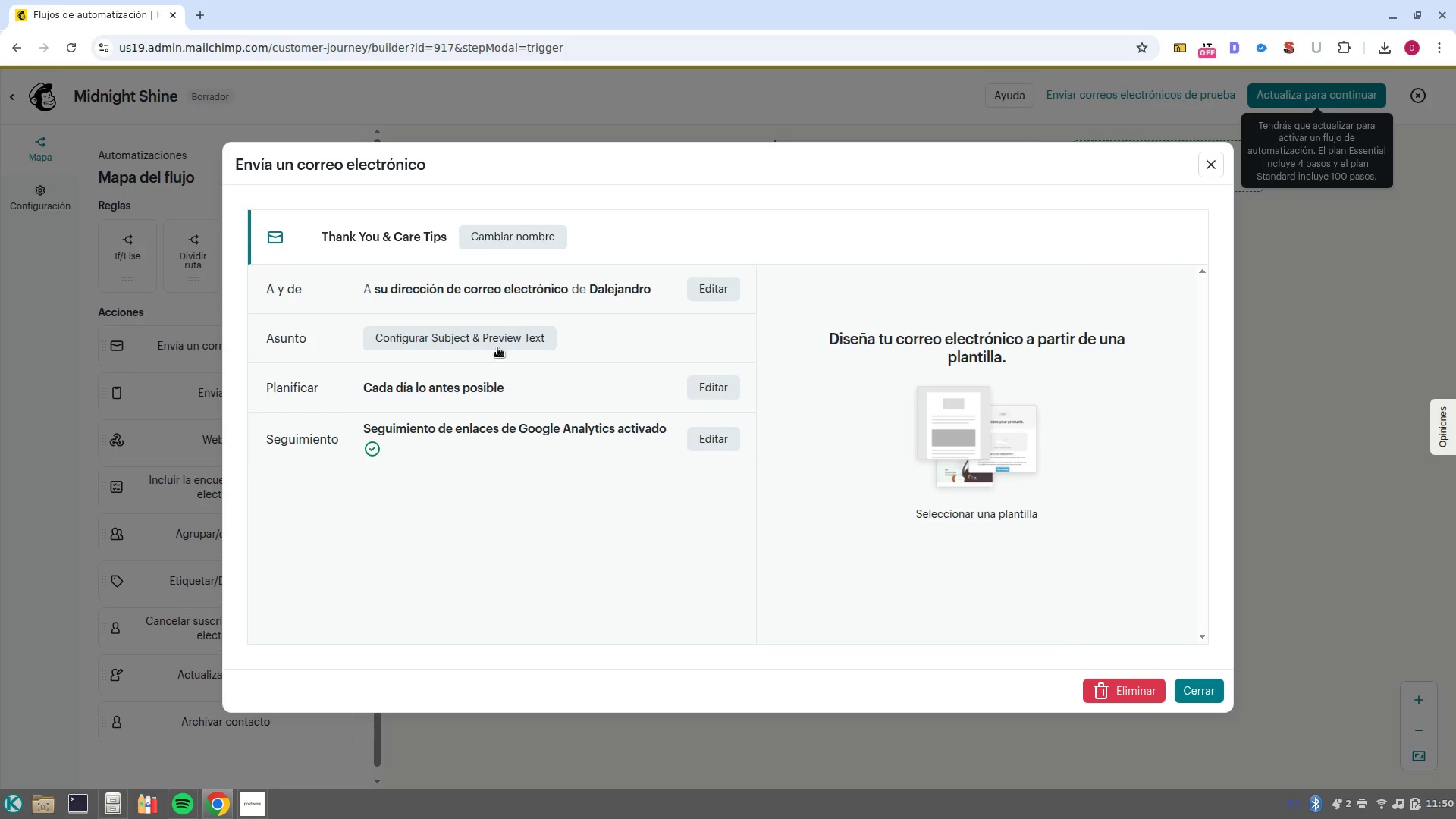 
left_click([495, 337])
 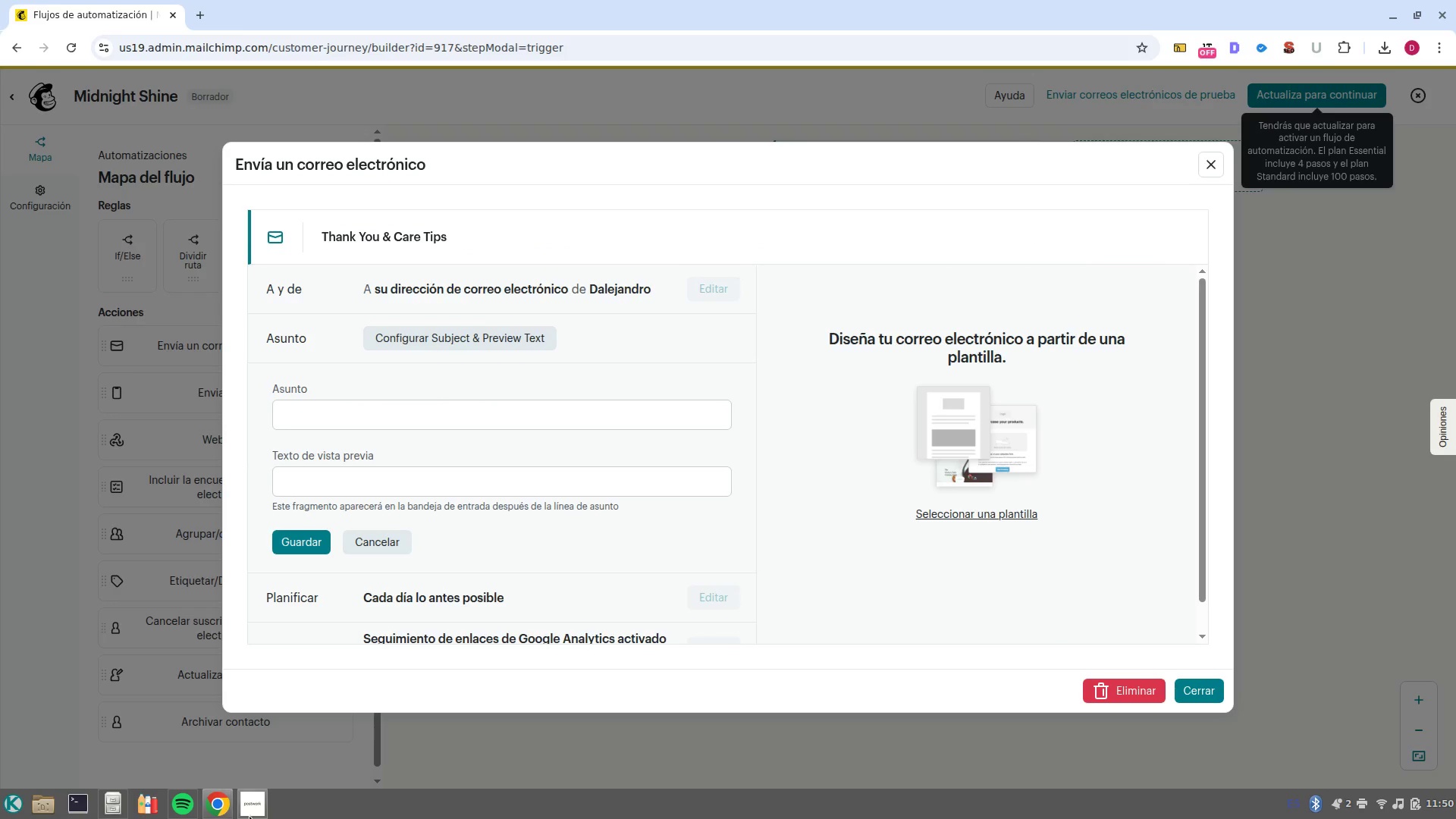 
left_click([249, 816])